 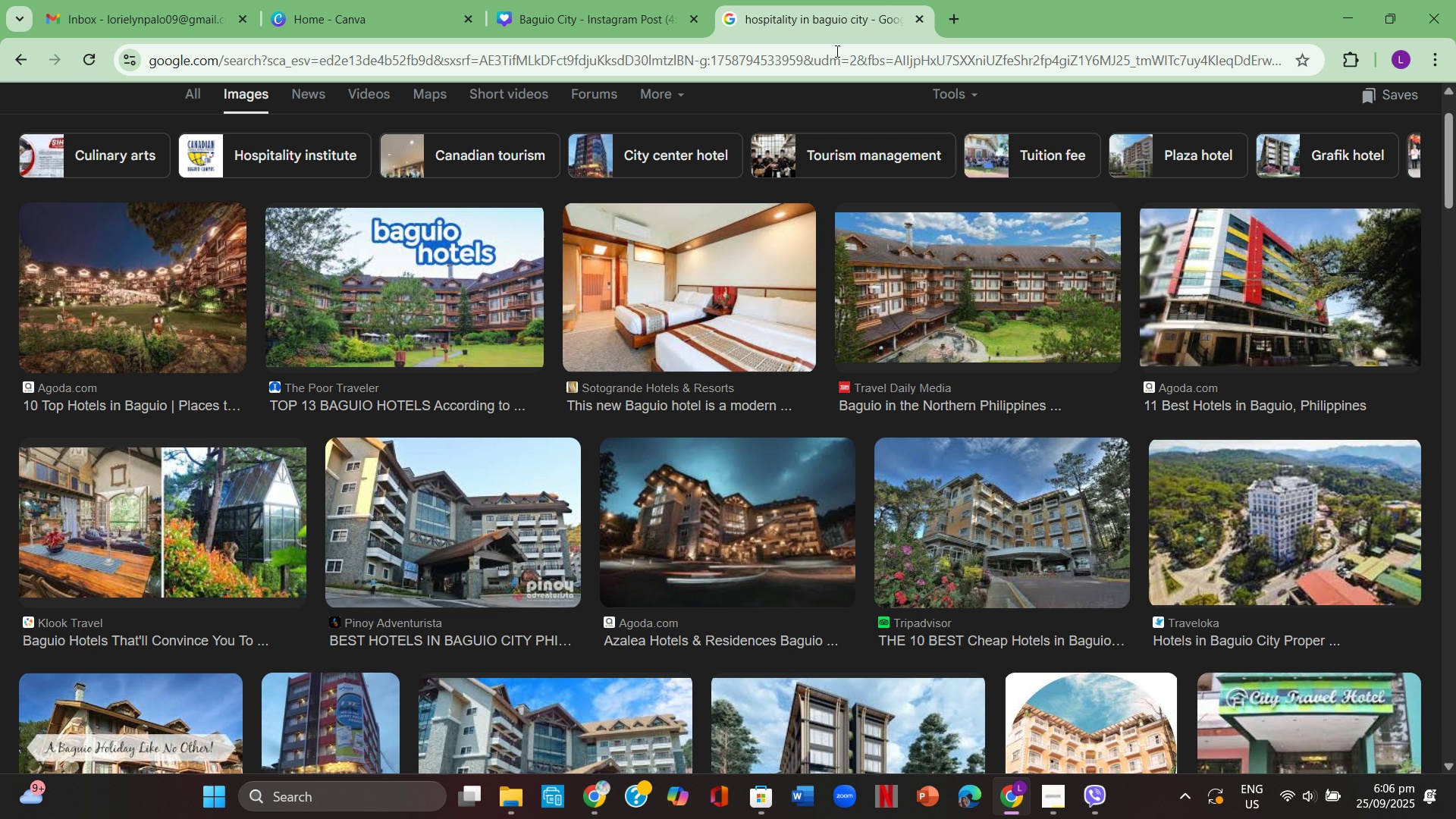 
right_click([739, 281])
 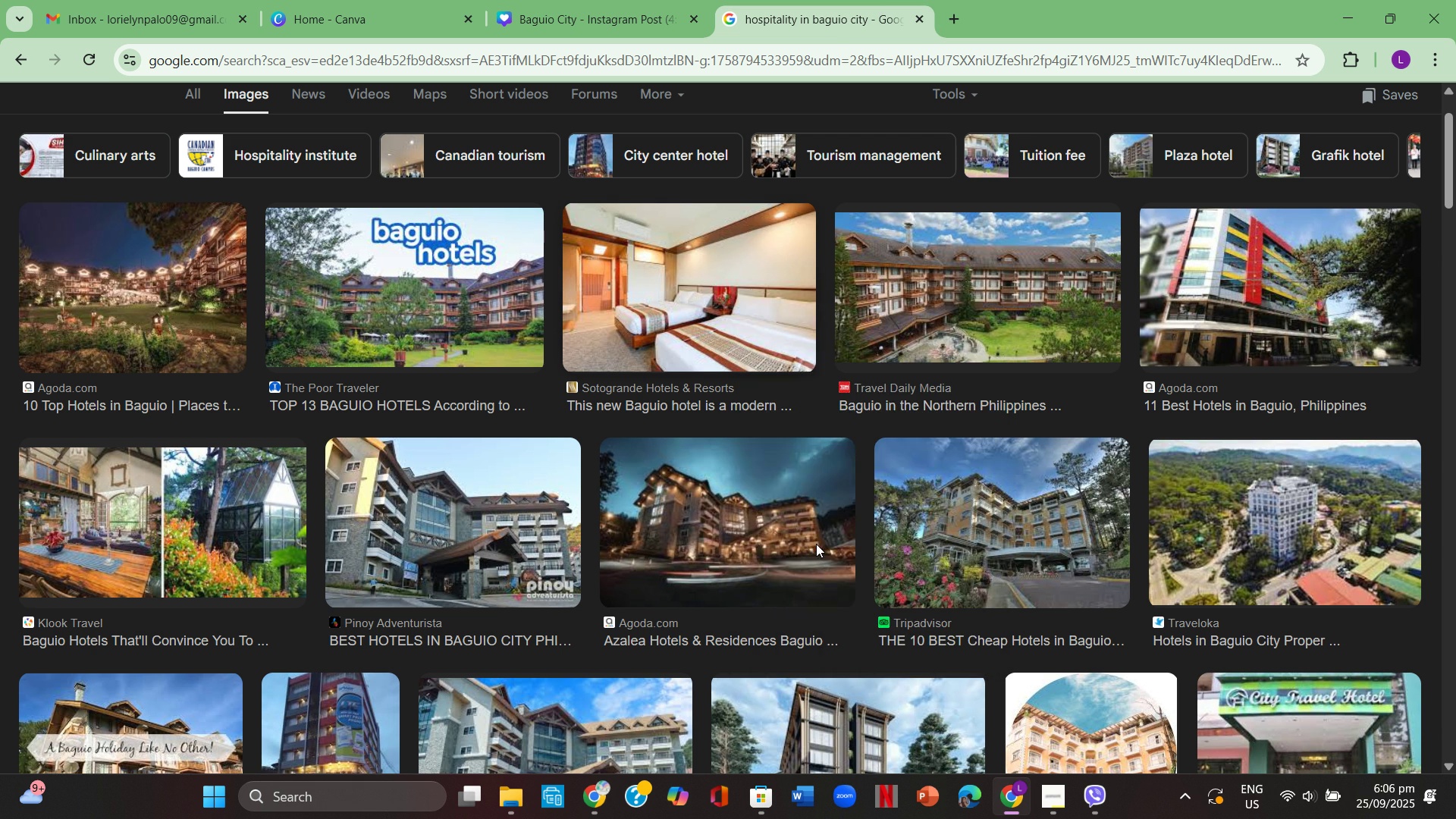 
left_click([816, 544])
 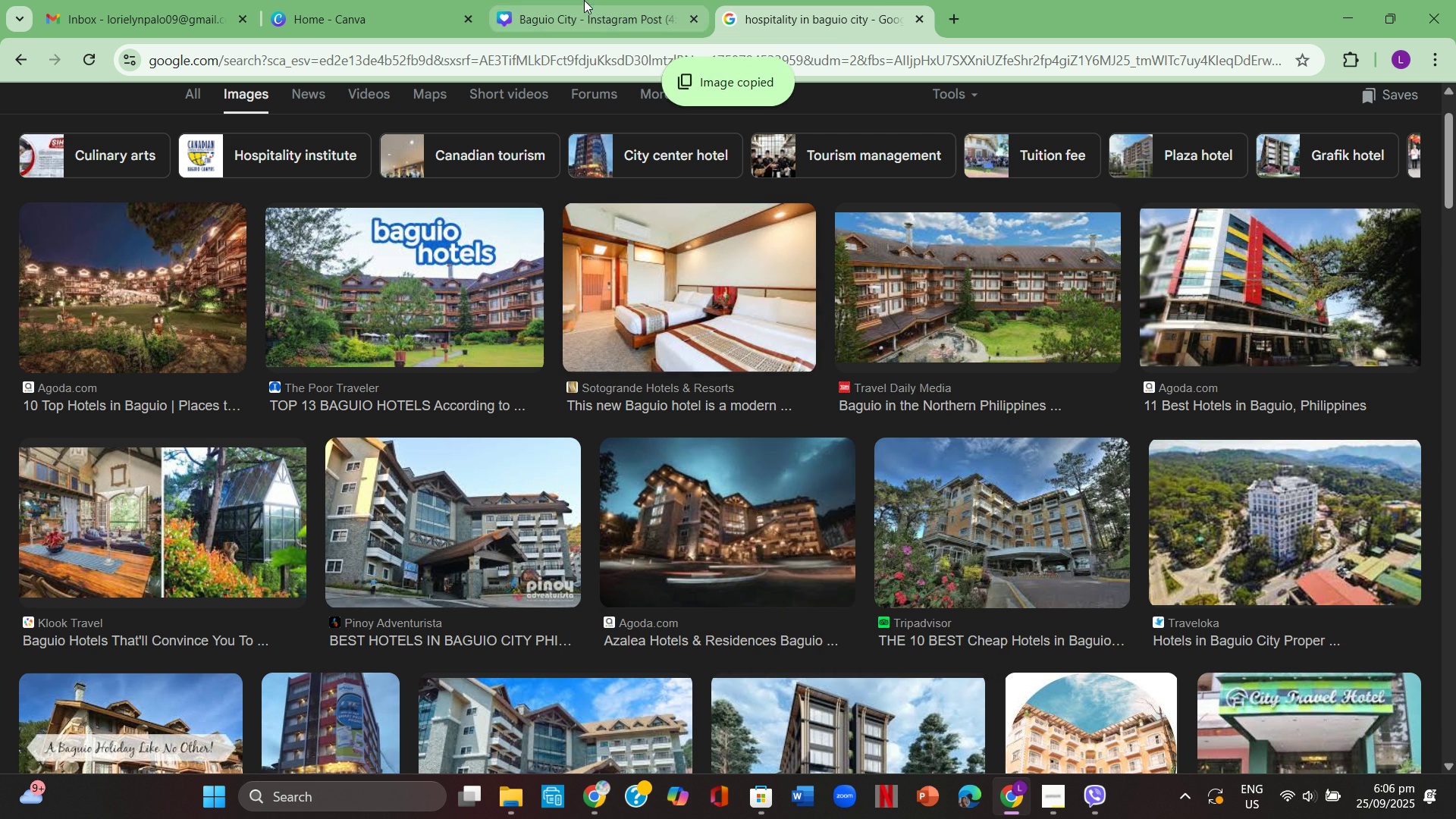 
left_click([584, 0])
 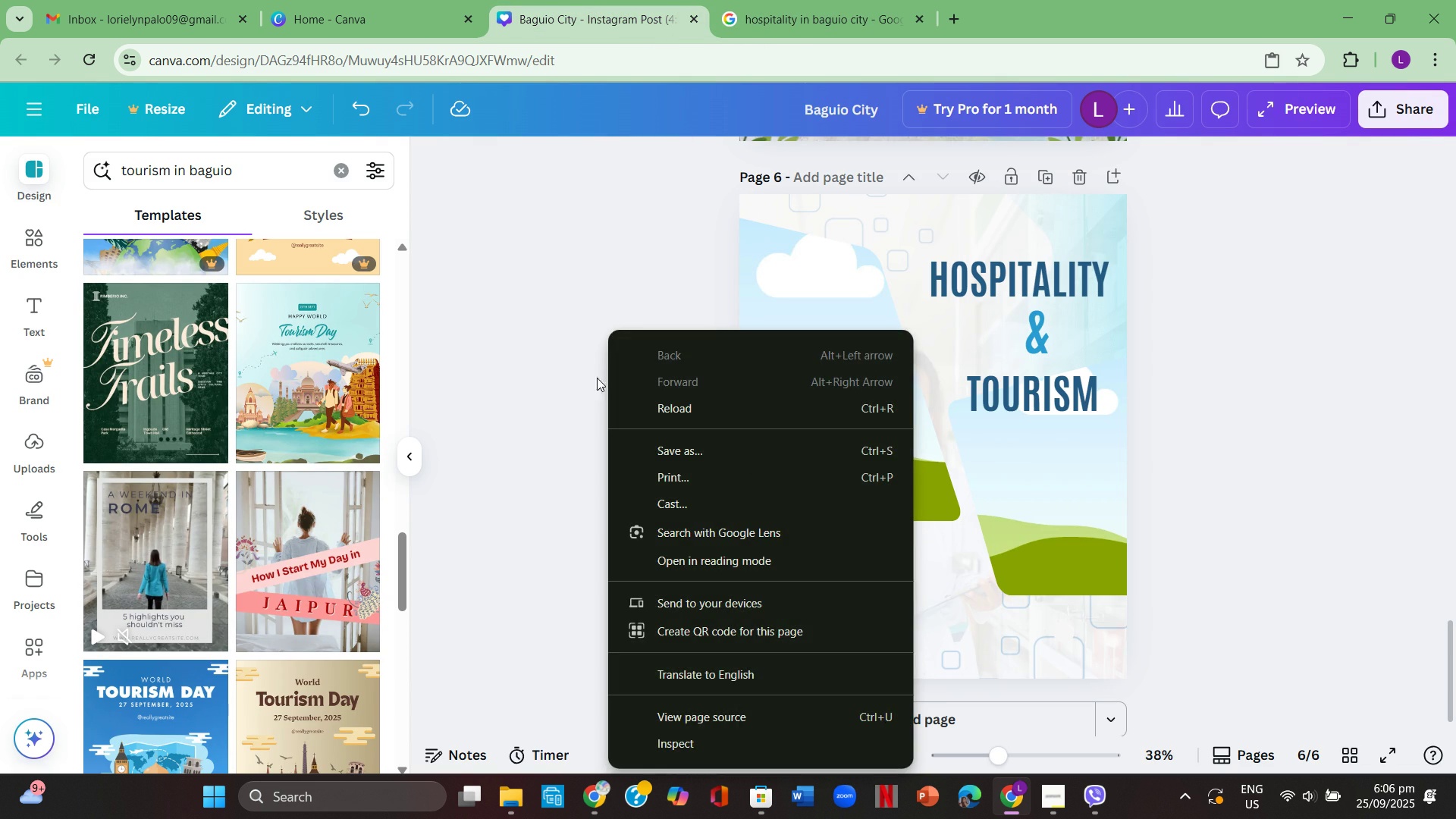 
left_click([559, 301])
 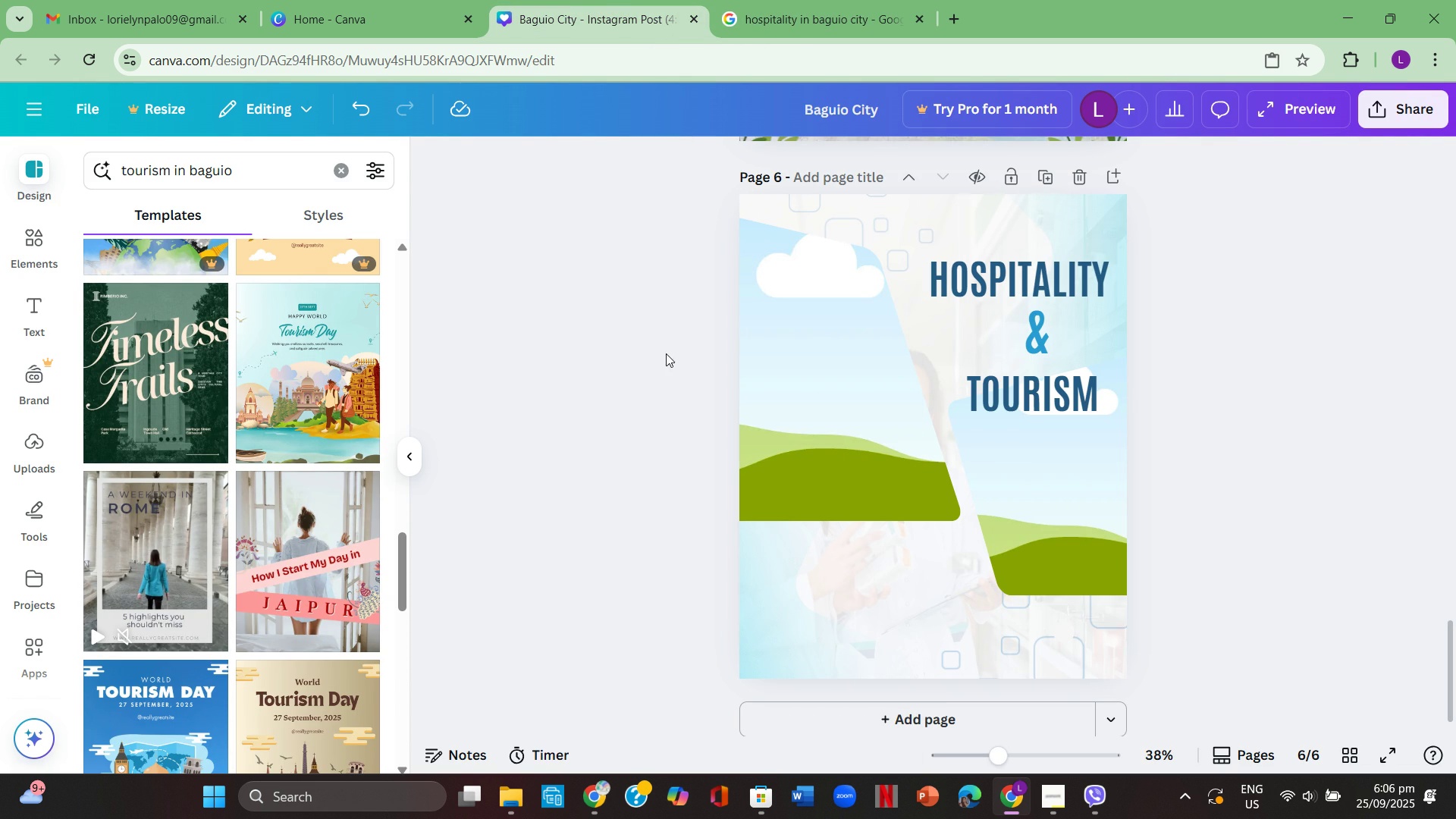 
key(Control+ControlLeft)
 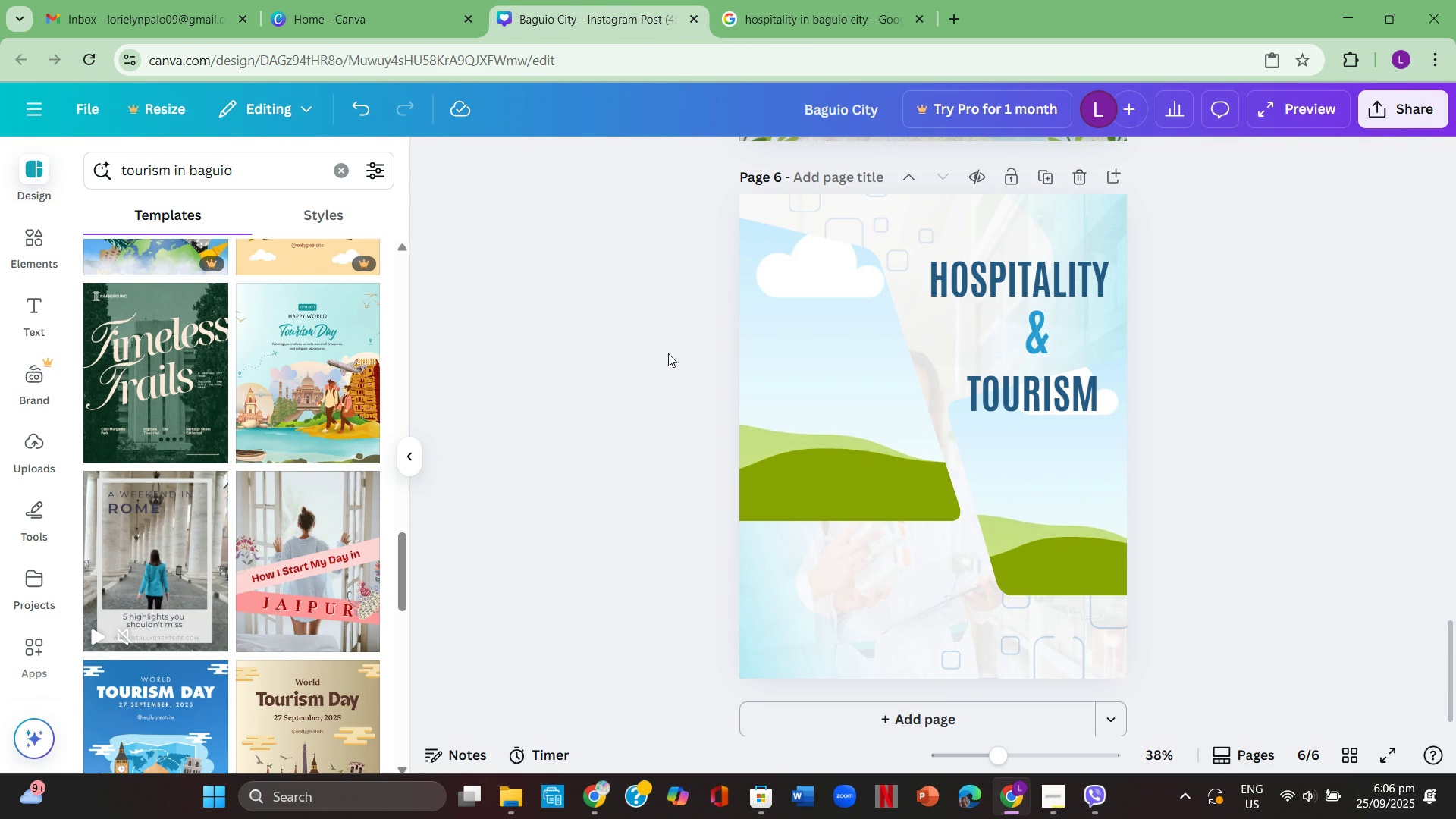 
key(Control+V)